 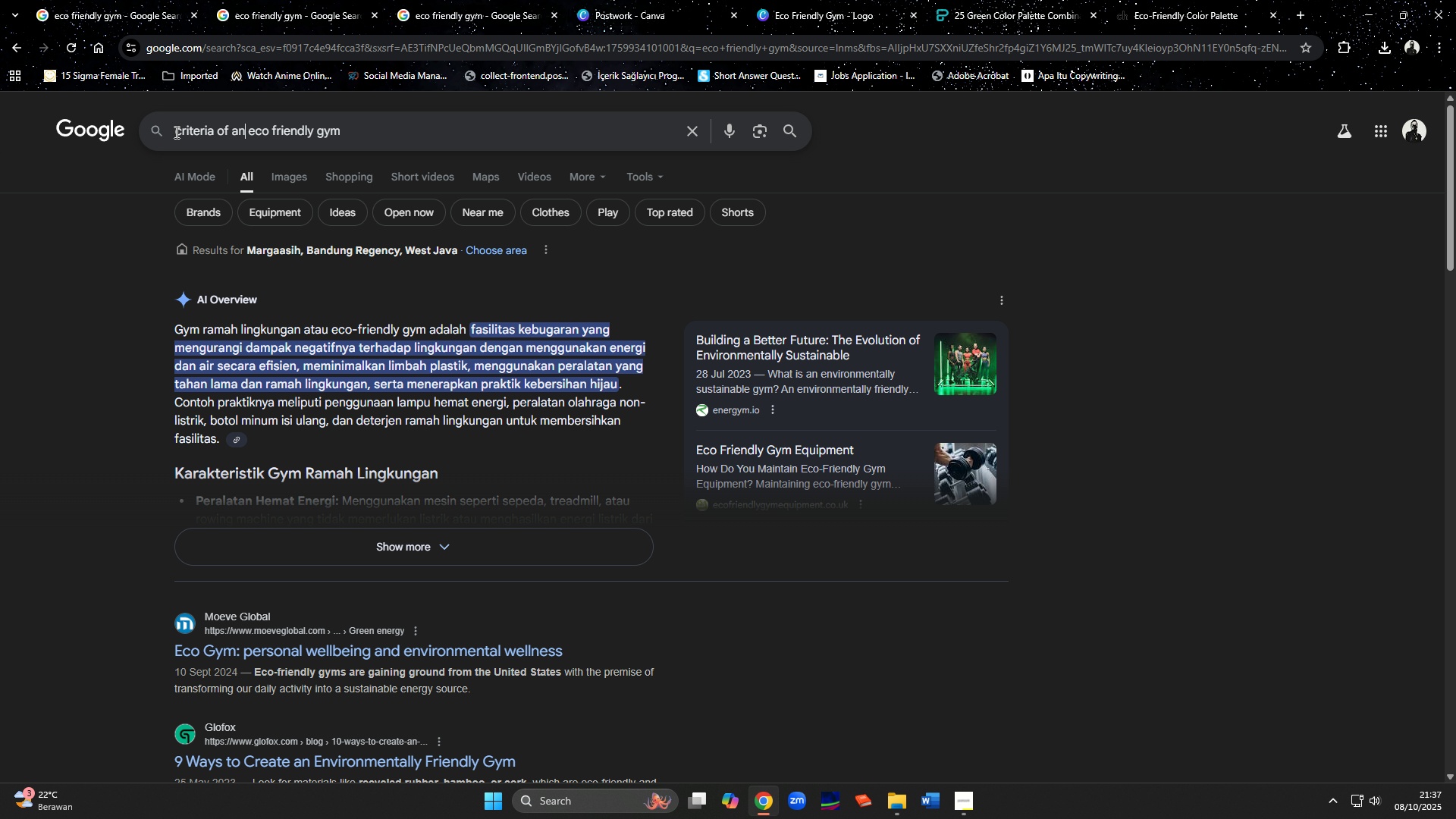 
key(ArrowLeft)
 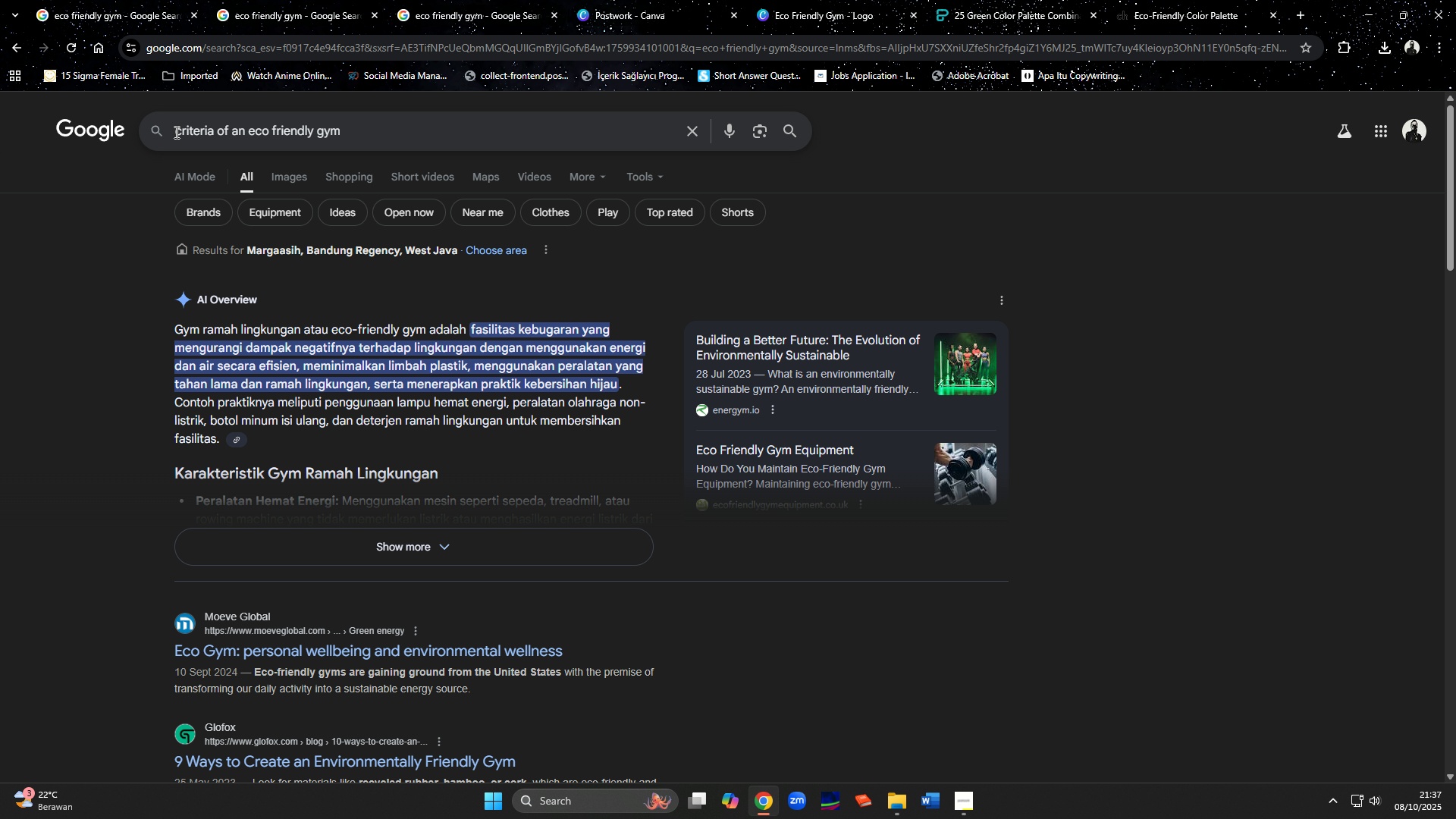 
key(Backspace)
type( sustainable and)
 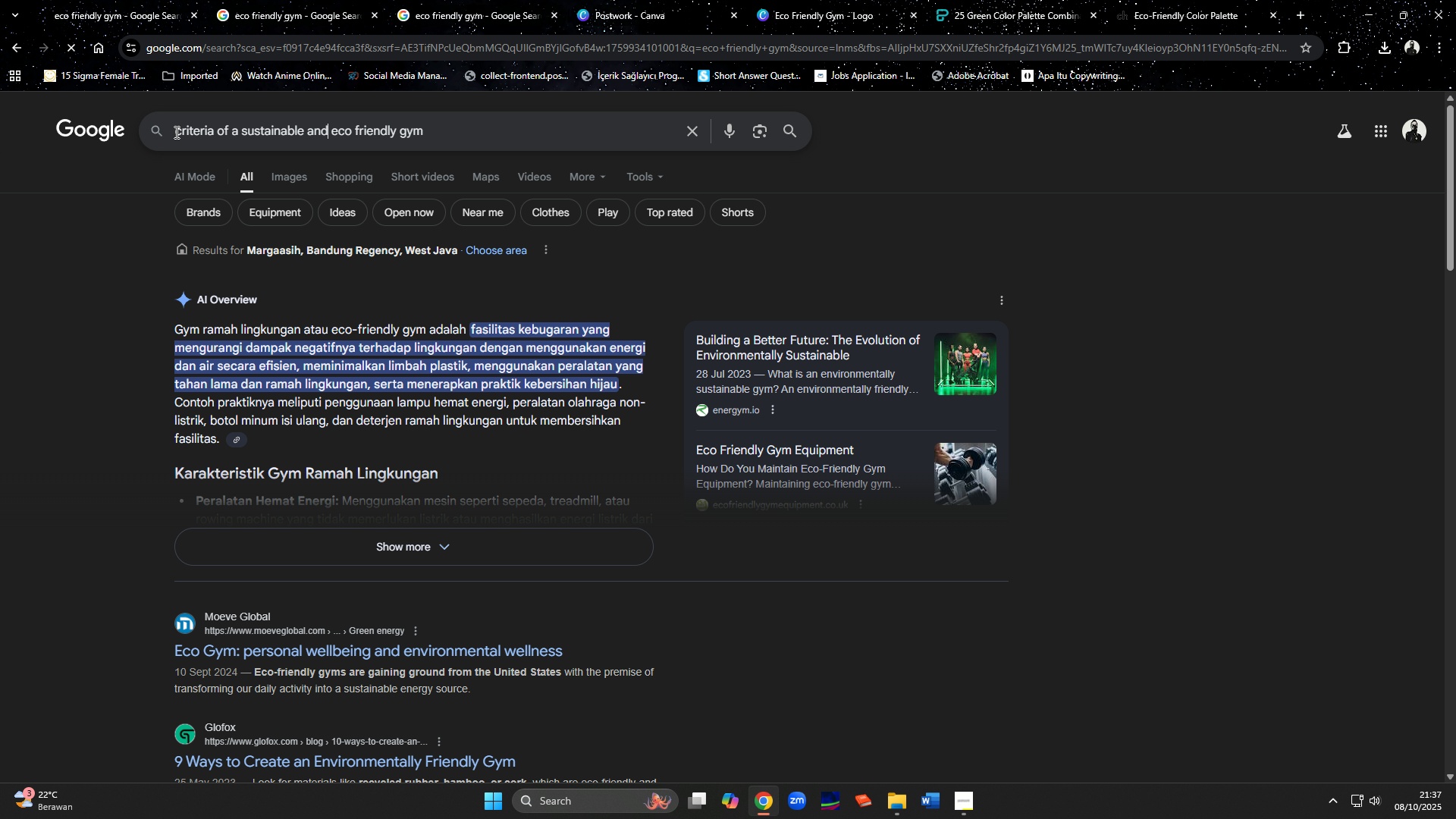 
key(Enter)
 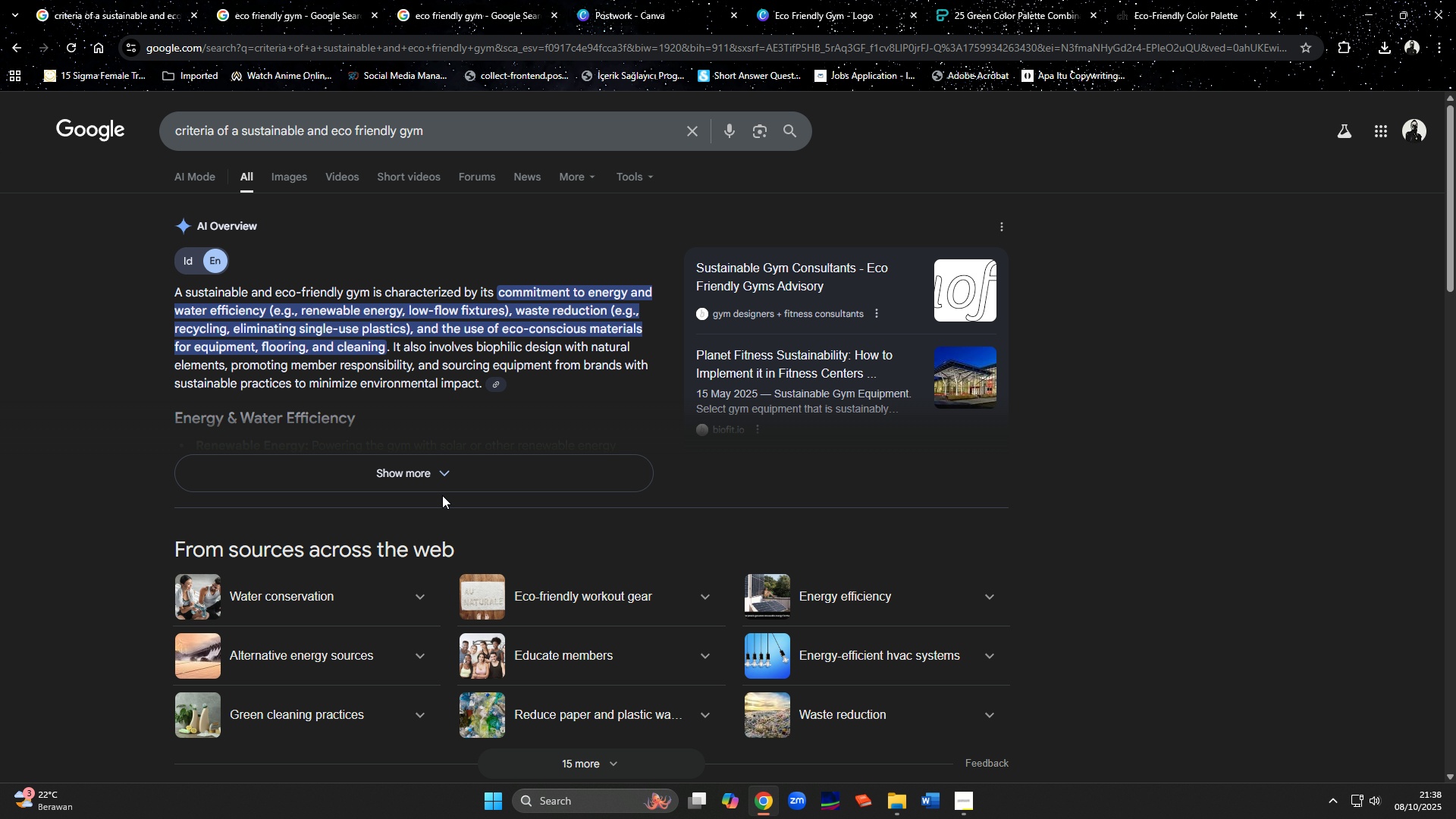 
left_click([441, 480])
 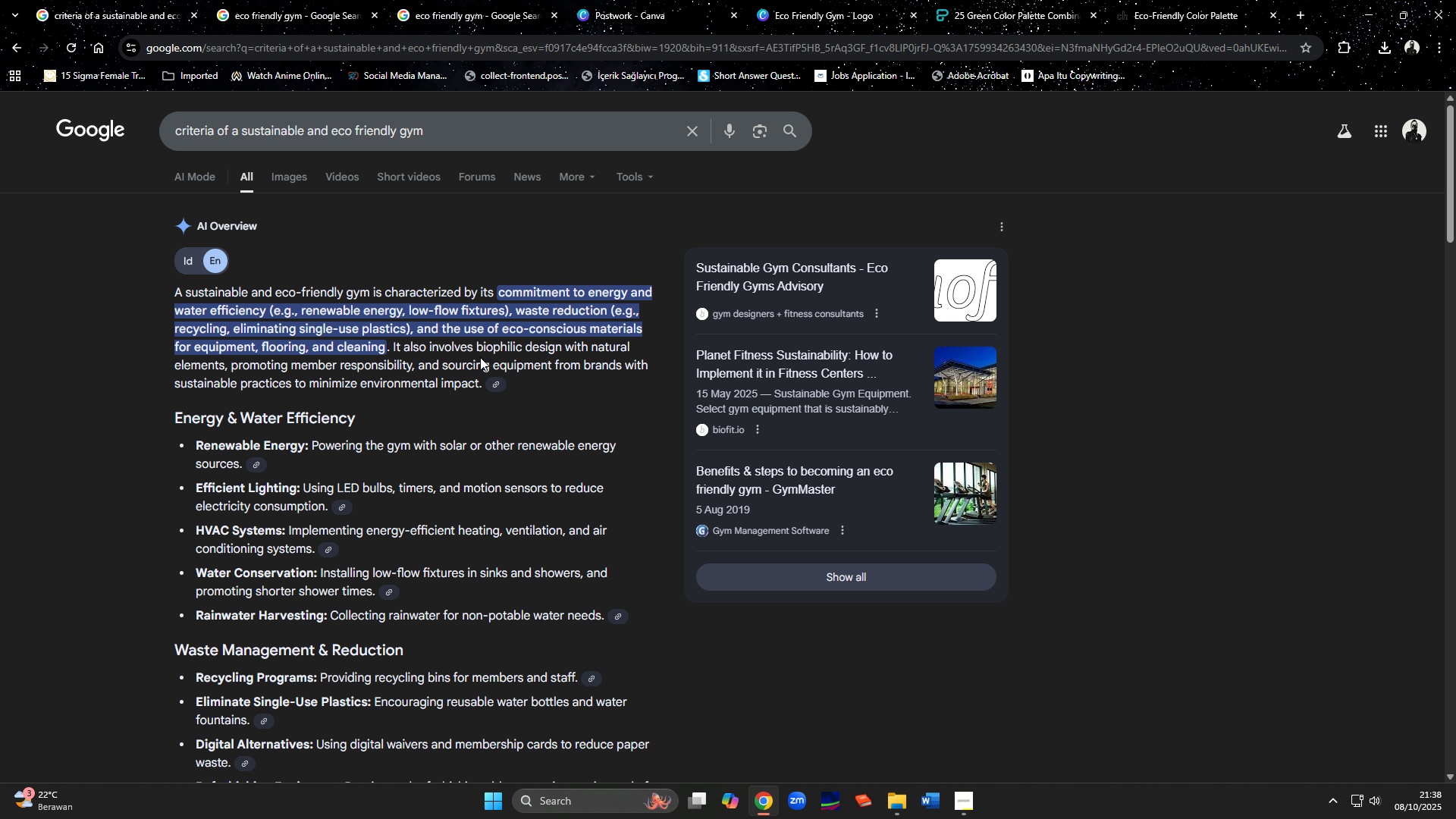 
wait(14.8)
 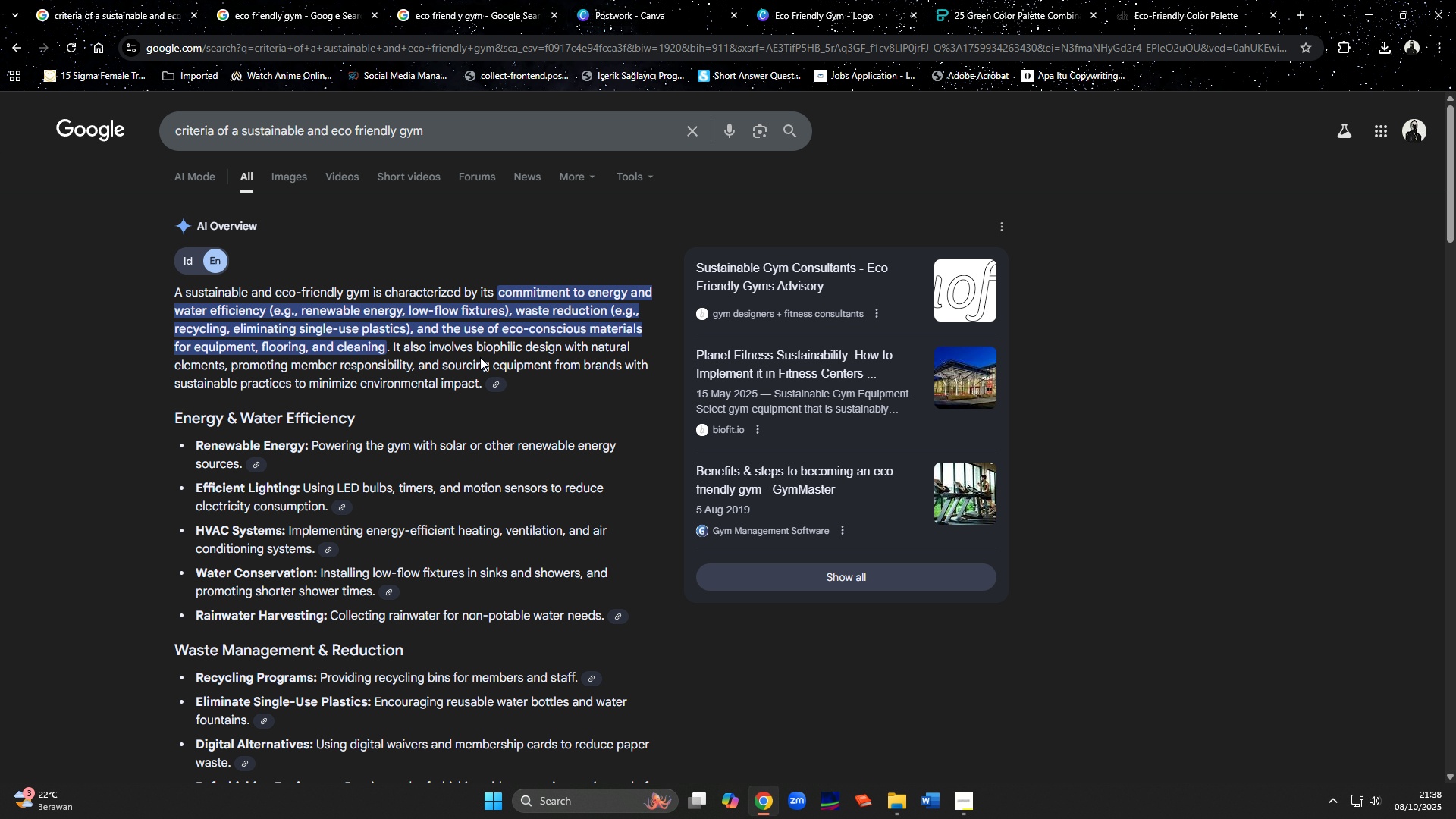 
scroll: coordinate [450, 382], scroll_direction: down, amount: 1.0
 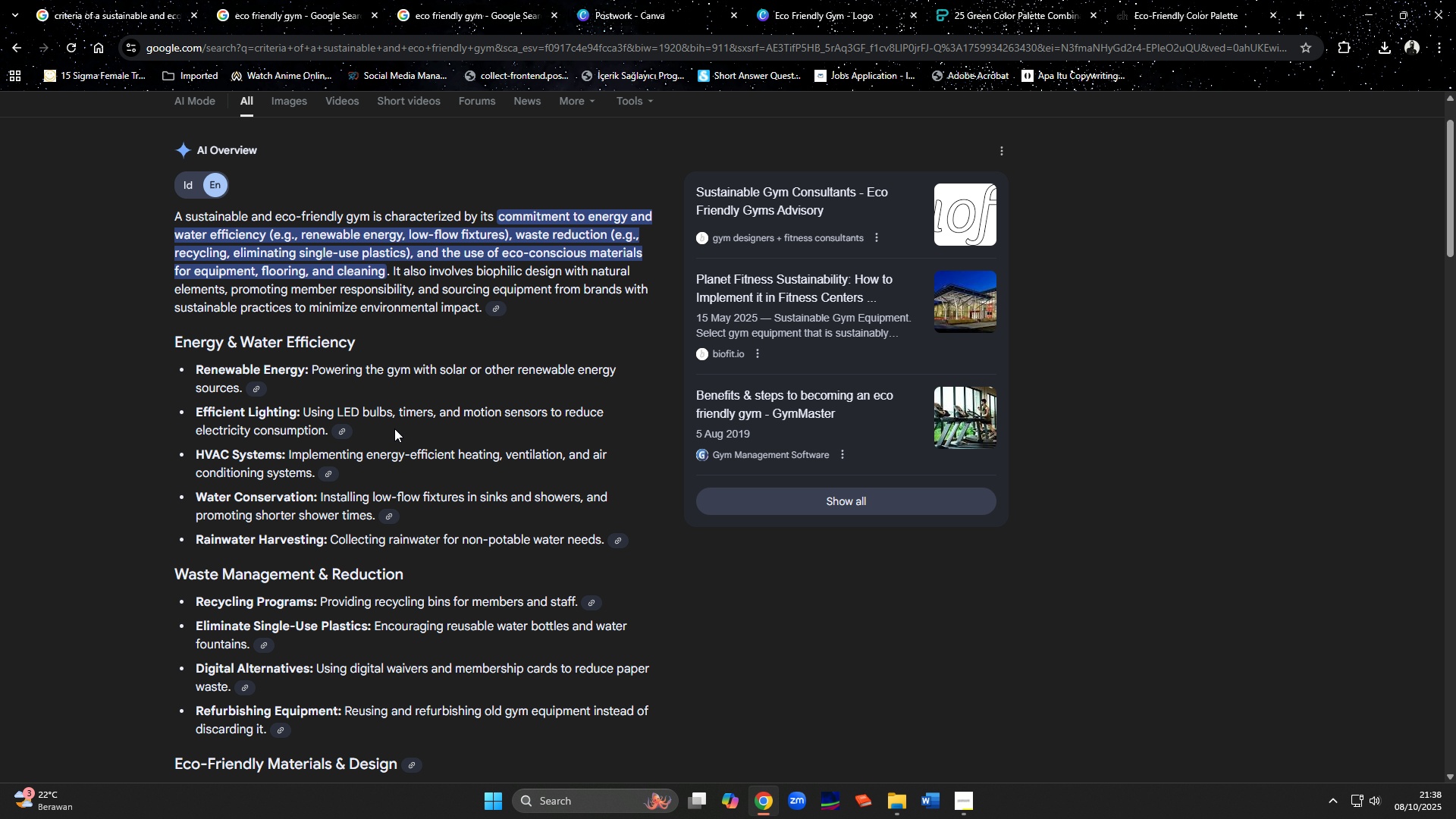 
wait(10.18)
 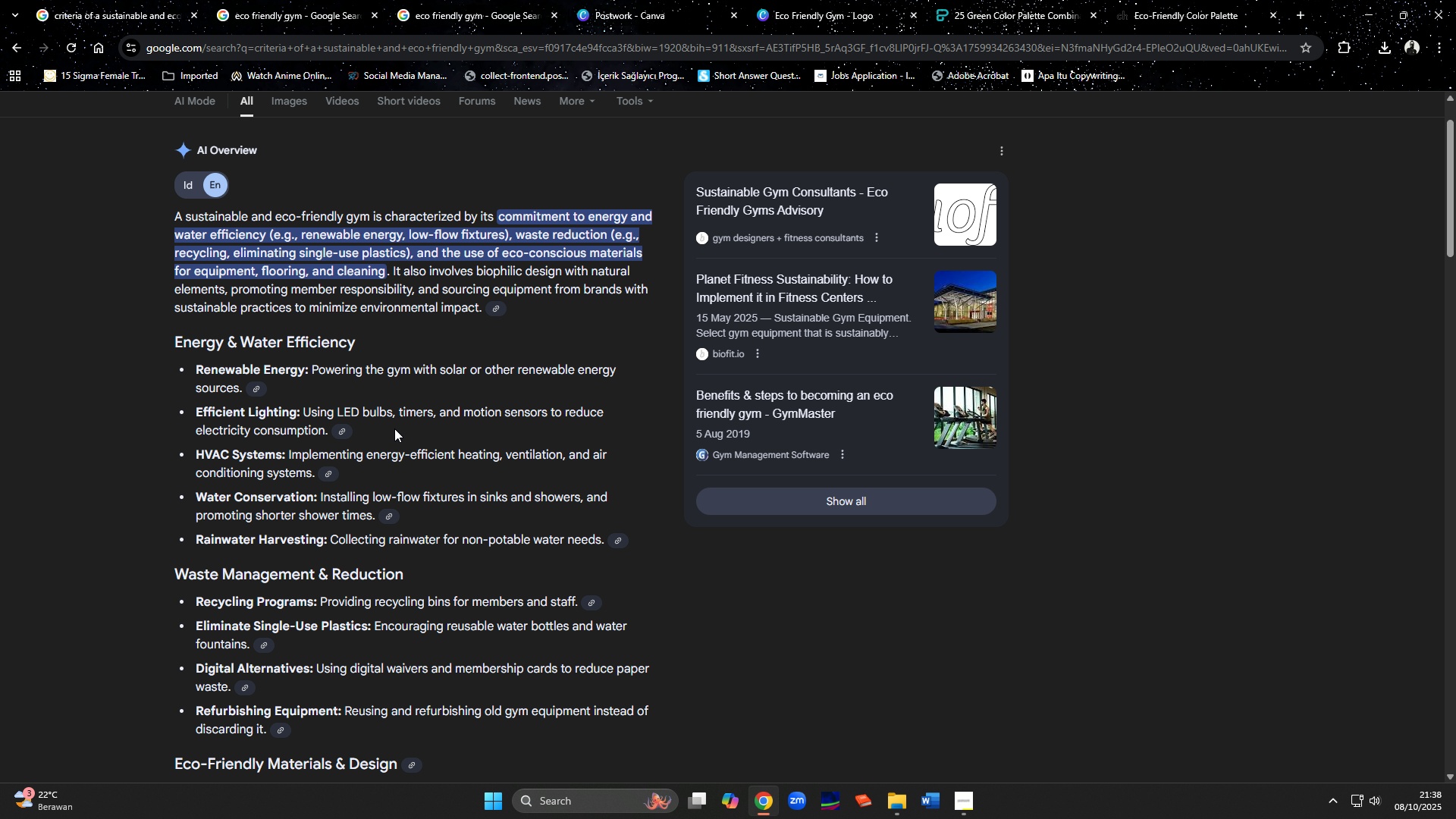 
scroll: coordinate [477, 497], scroll_direction: down, amount: 5.0